 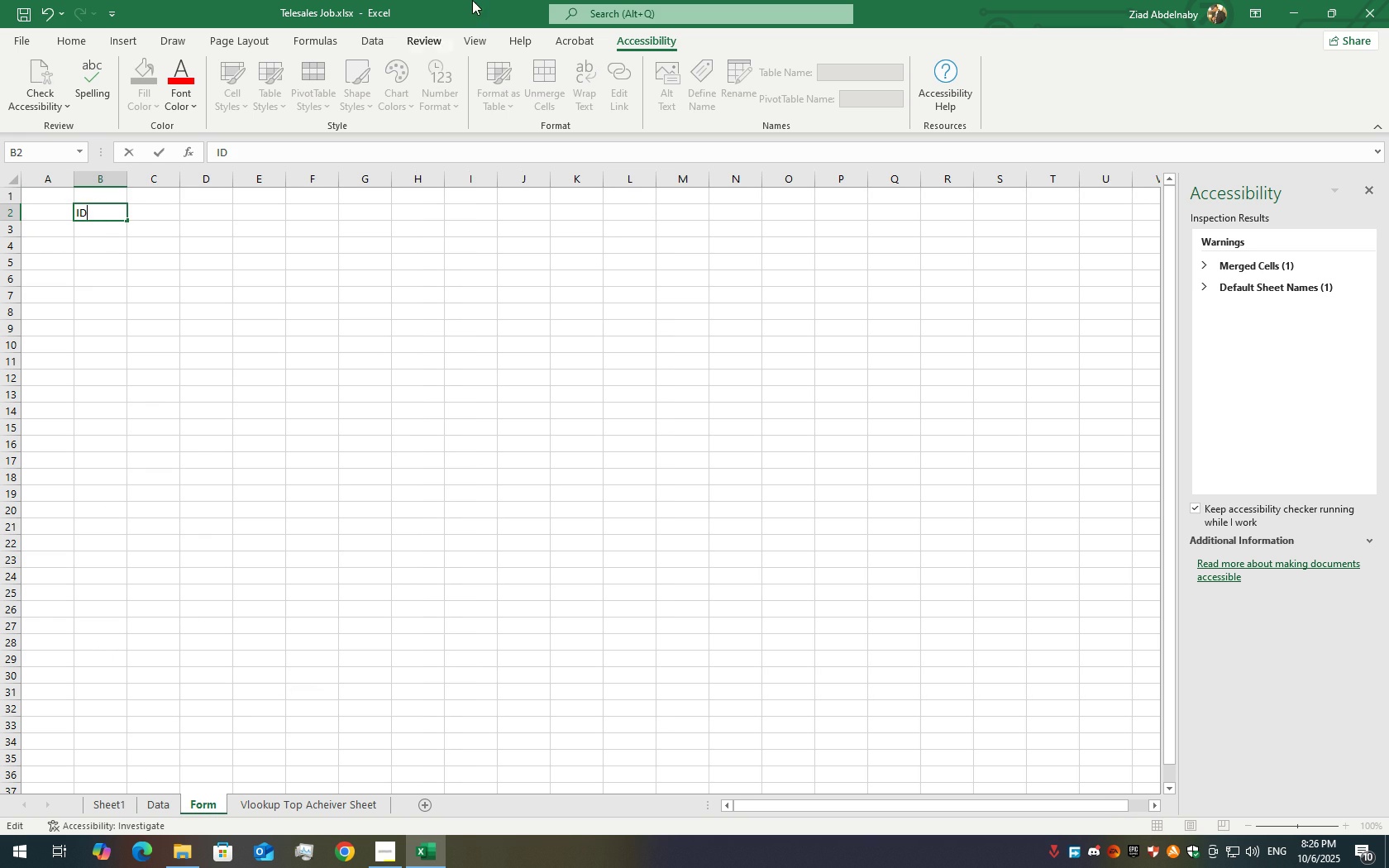 
left_click([65, 48])
 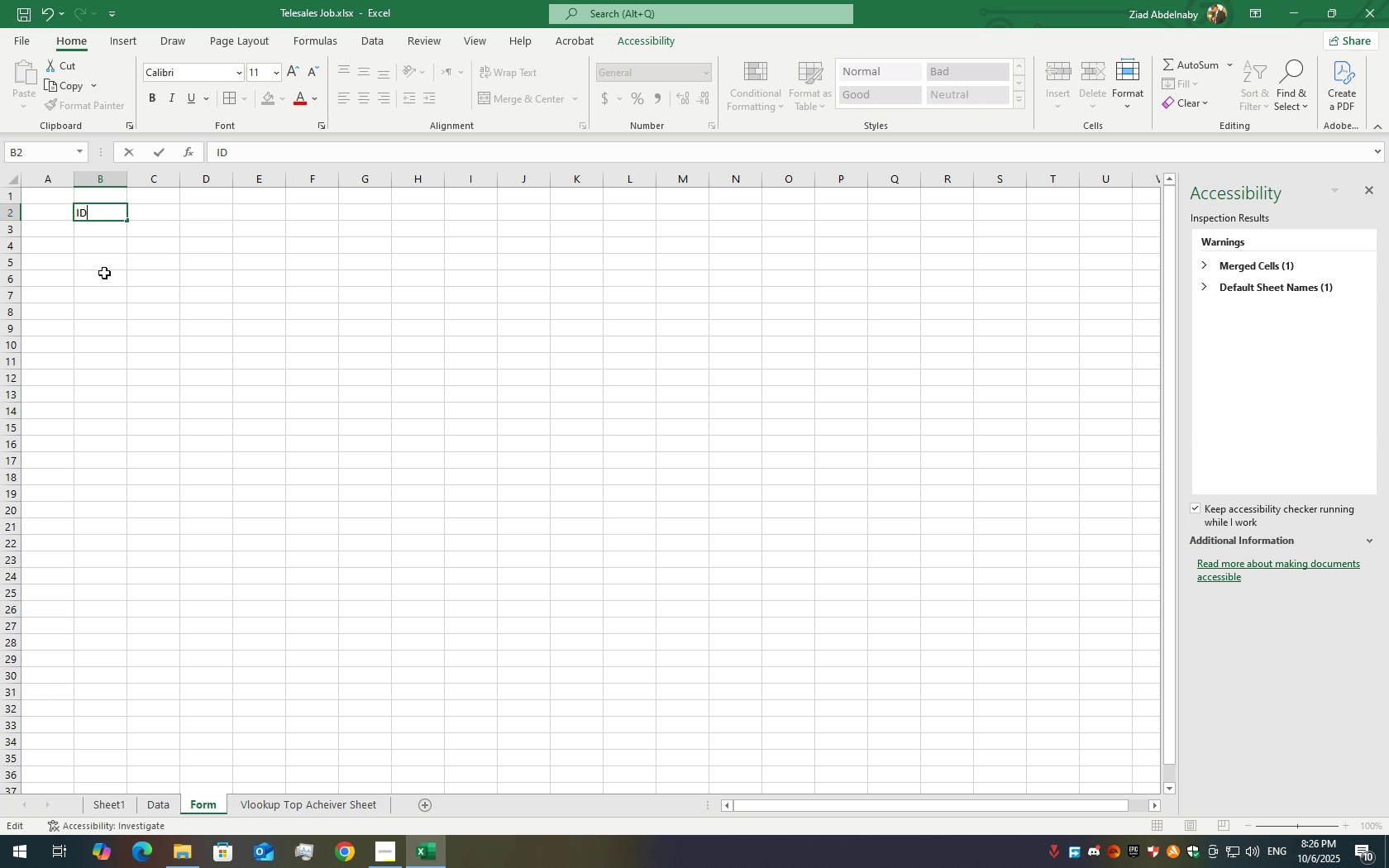 
left_click([104, 272])
 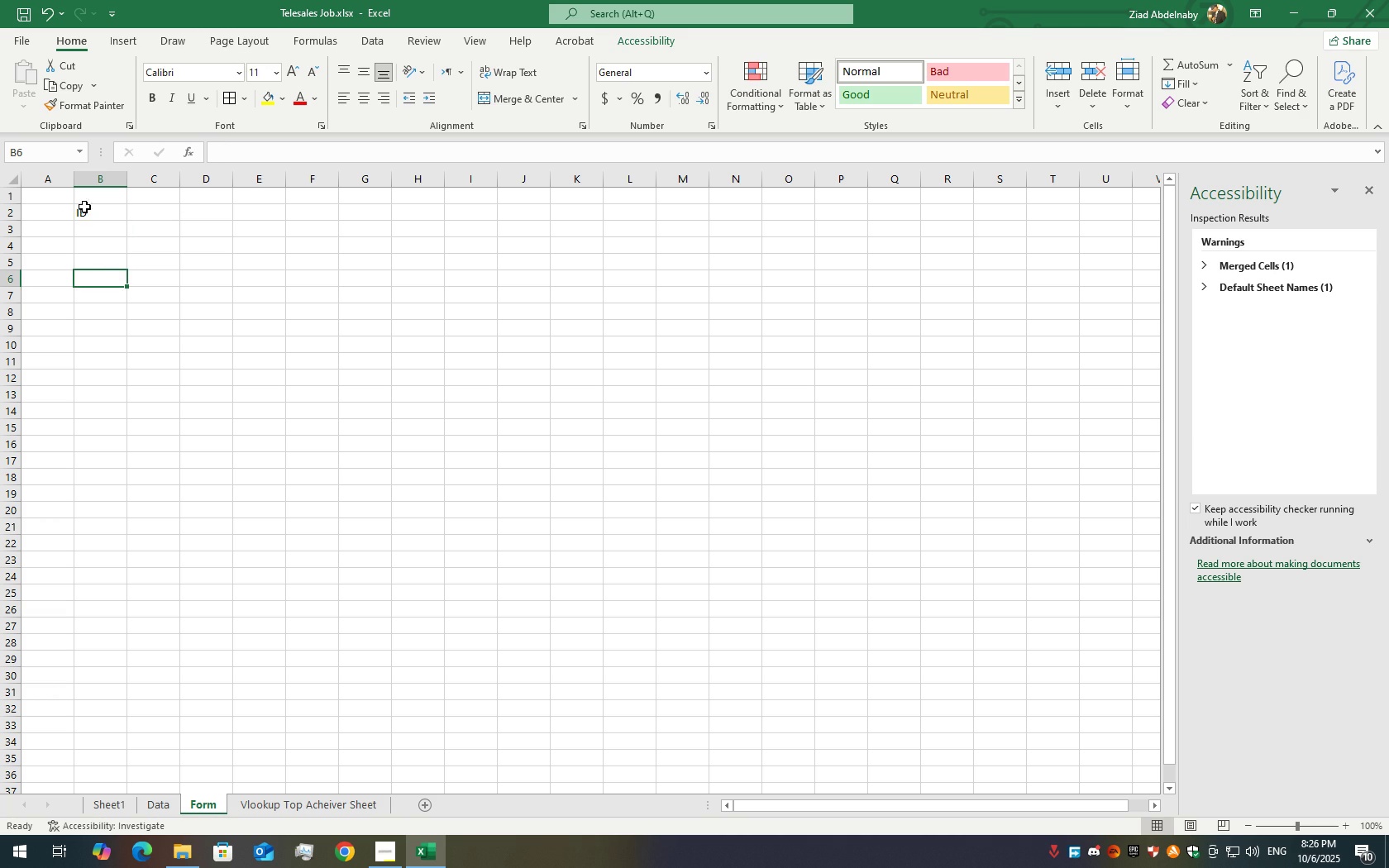 
left_click([88, 204])
 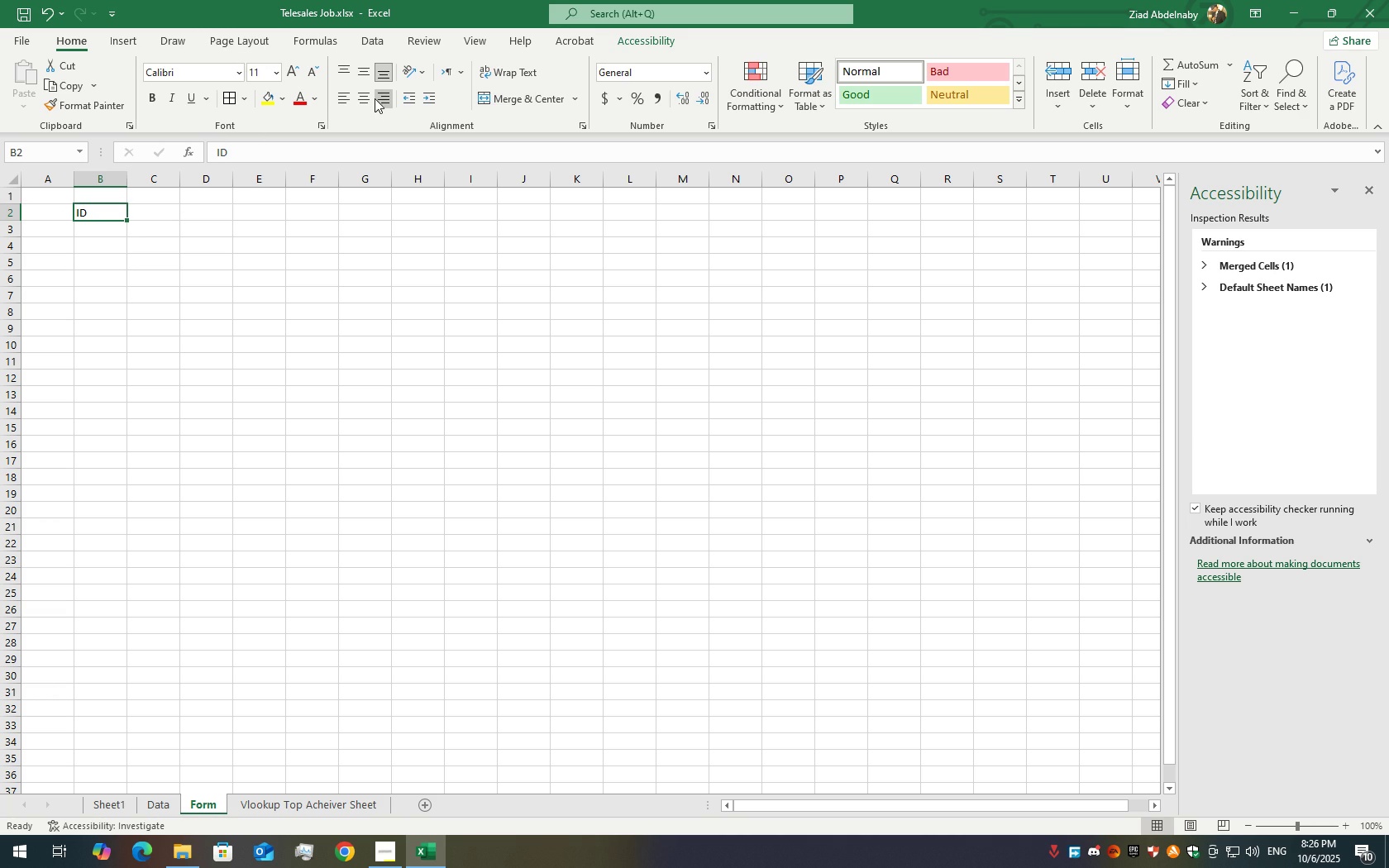 
left_click([375, 98])
 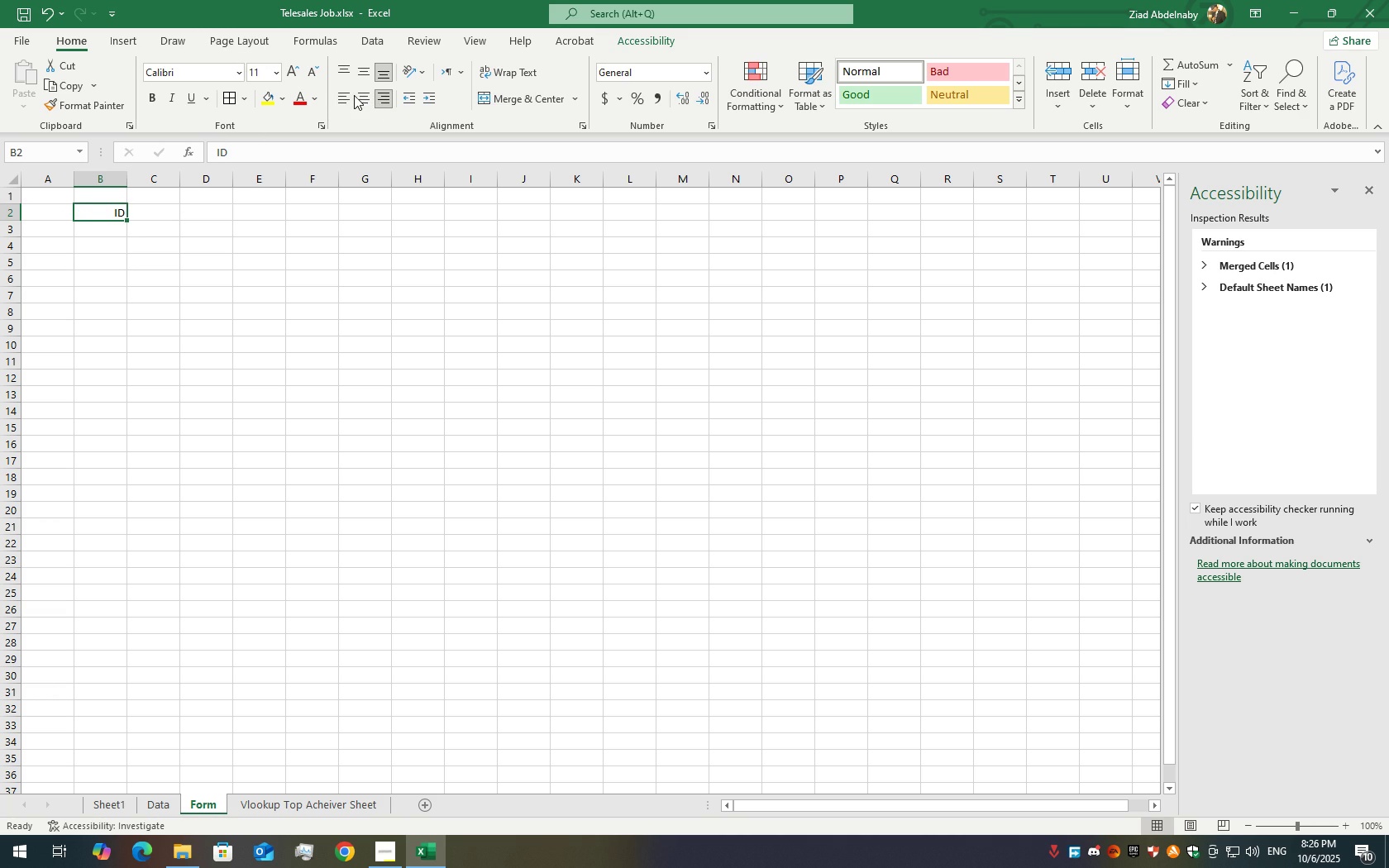 
left_click([353, 95])
 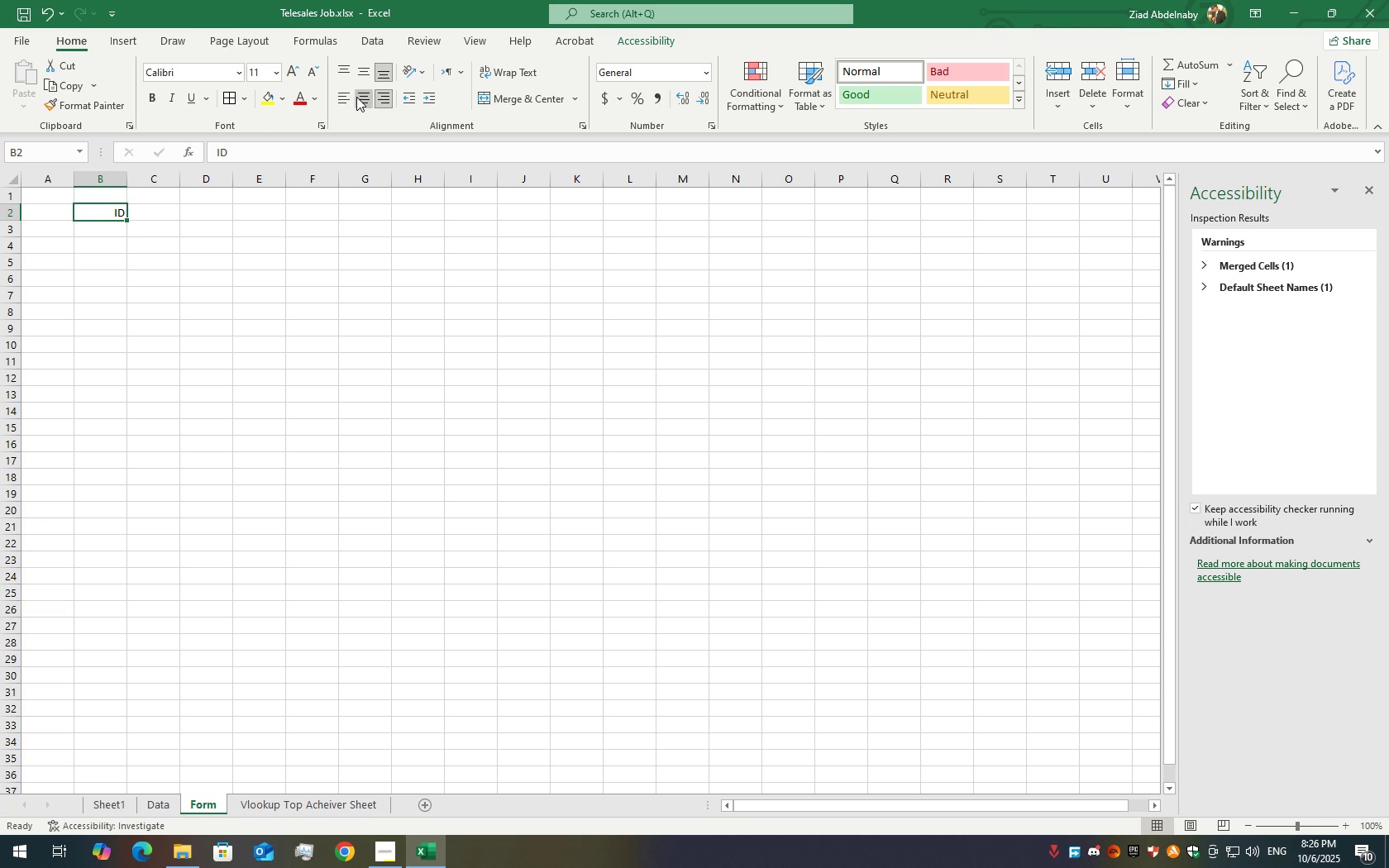 
left_click([356, 97])
 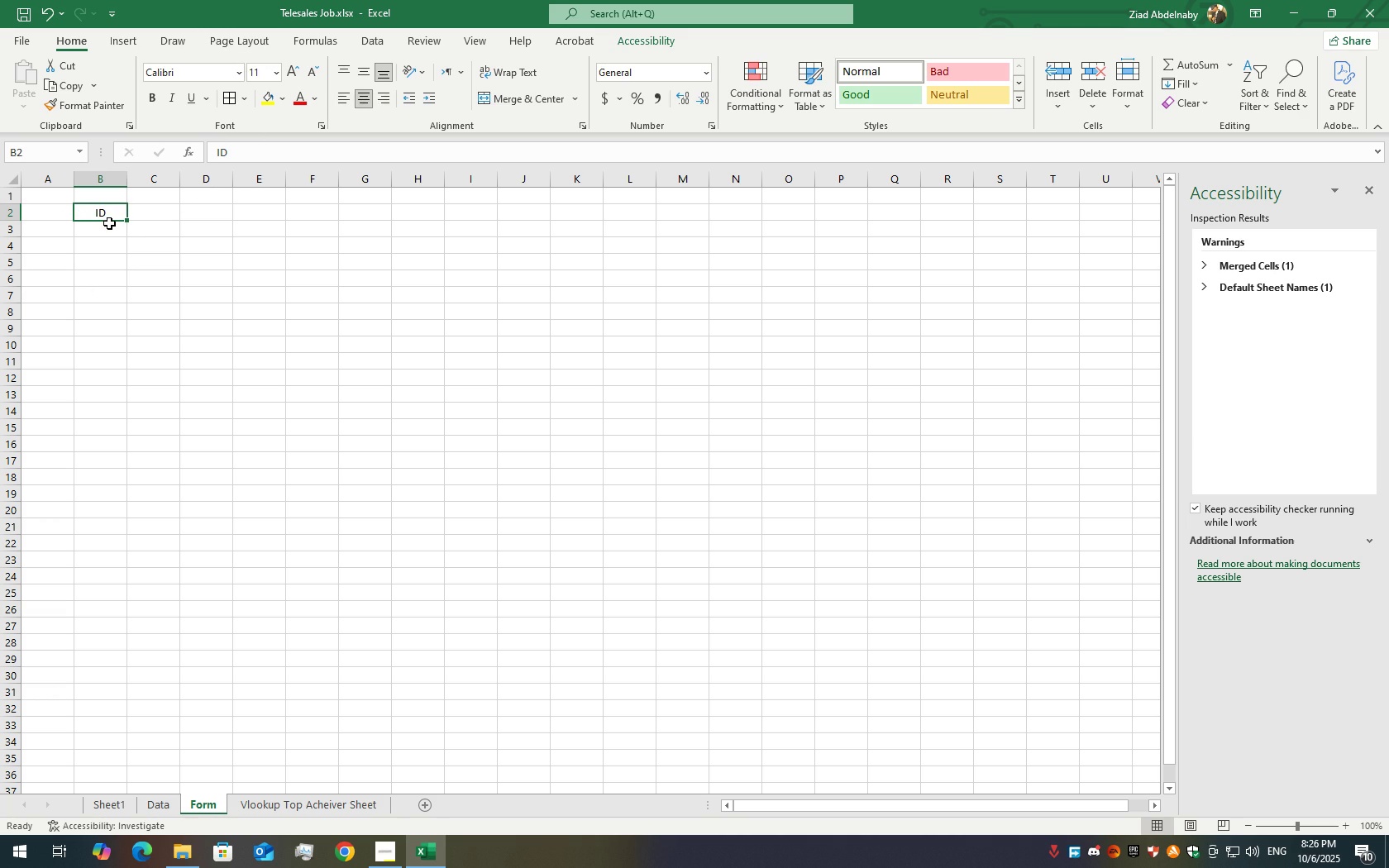 
left_click([109, 224])
 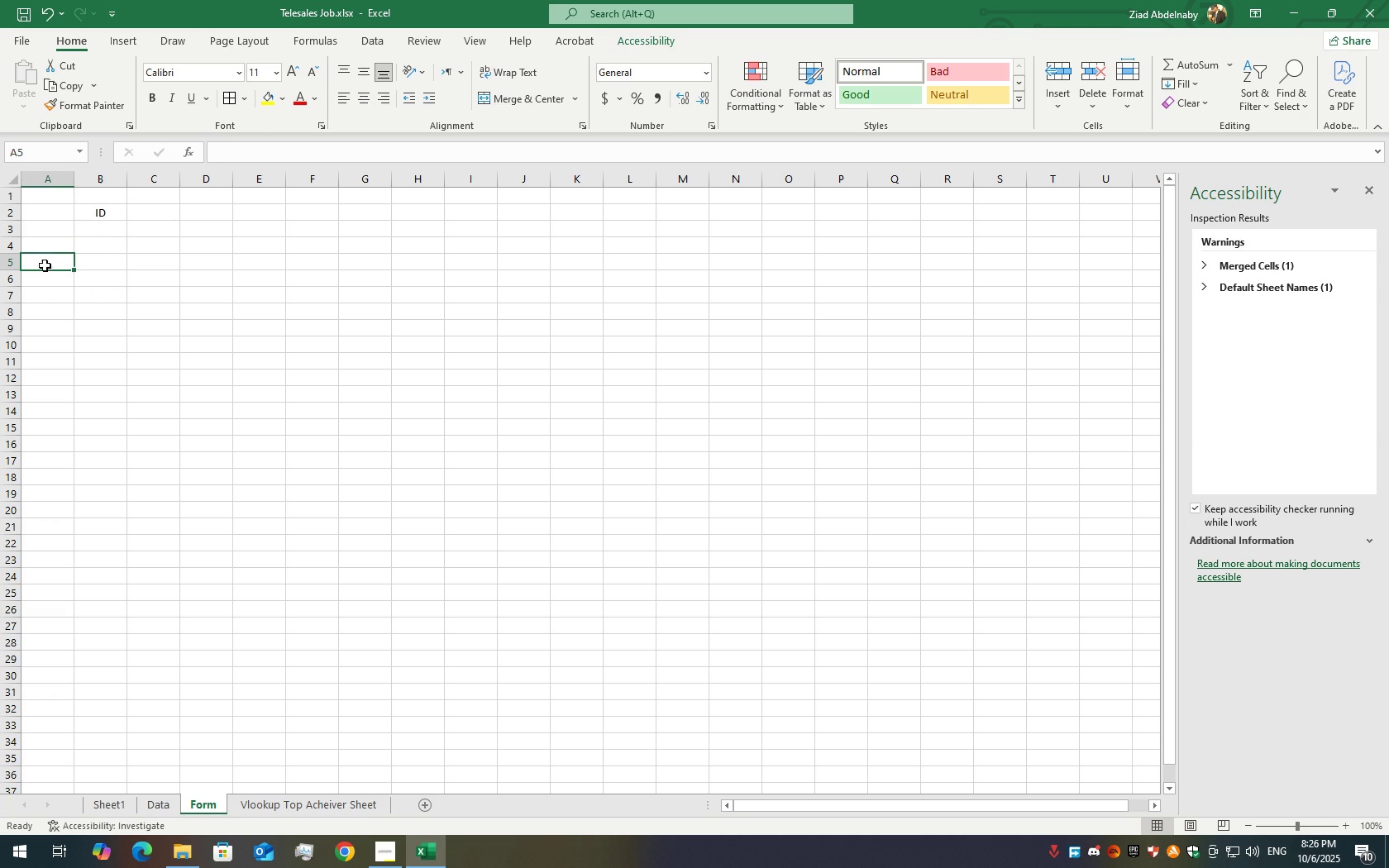 
double_click([46, 264])
 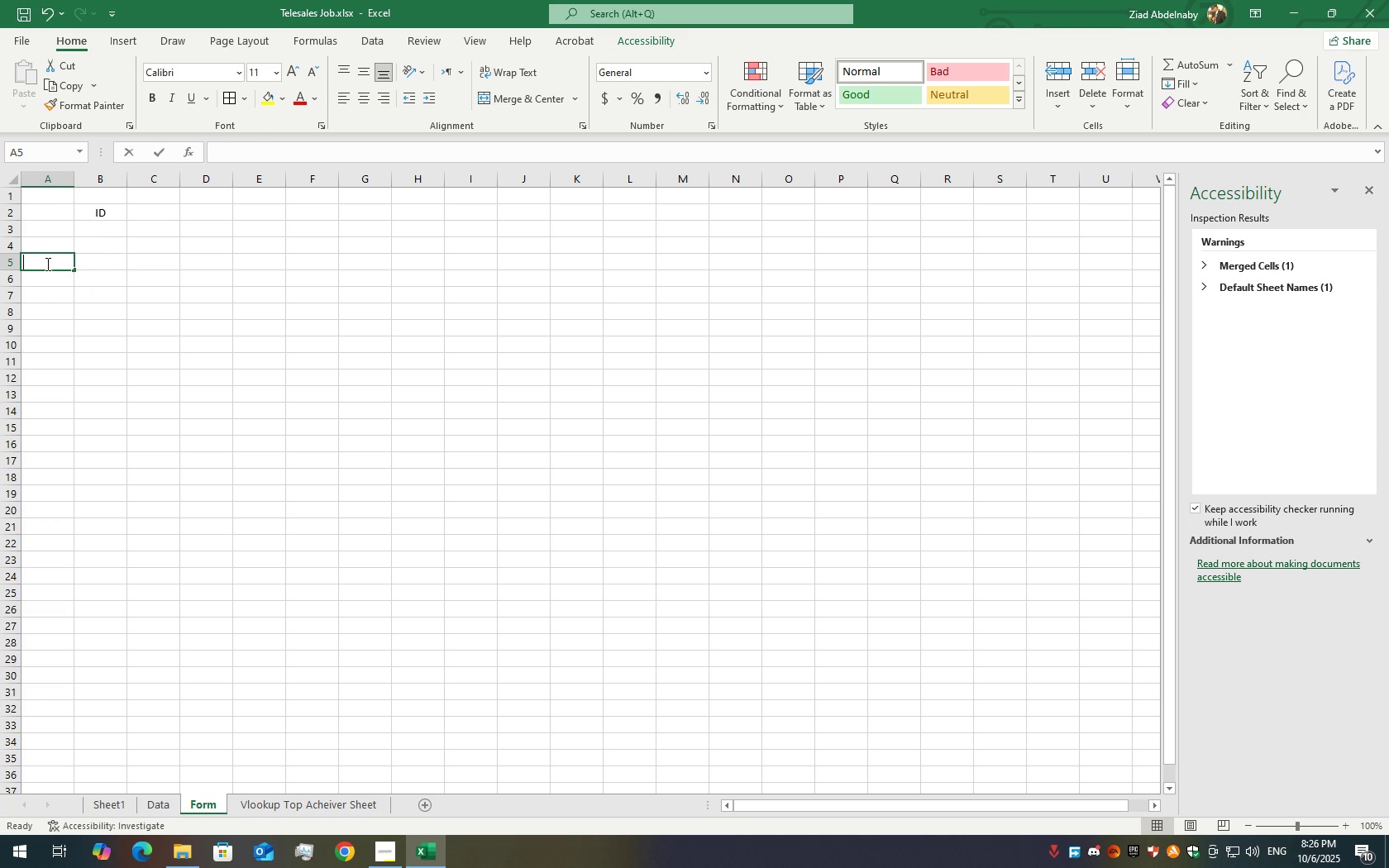 
triple_click([46, 264])